 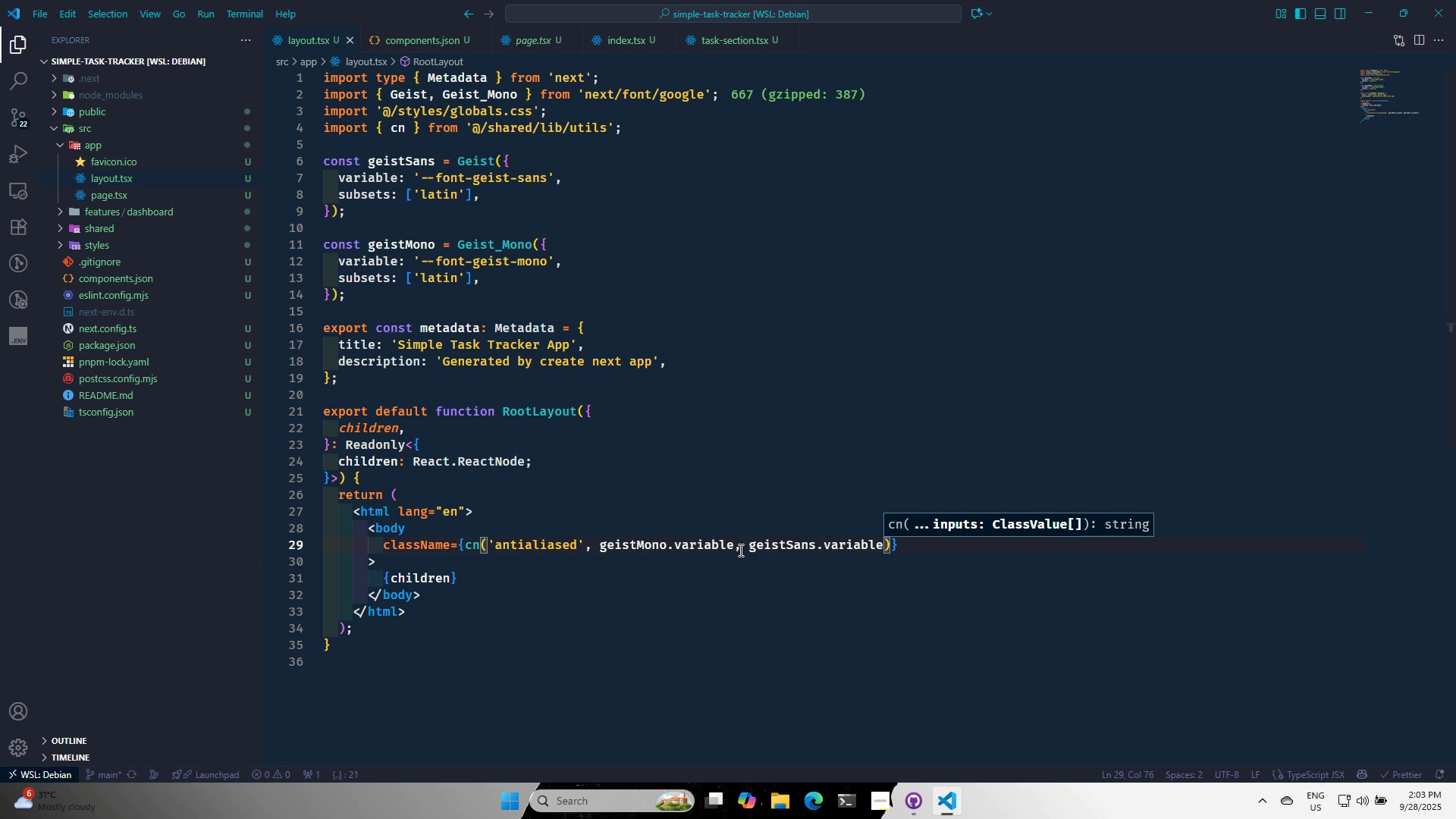 
key(Control+S)
 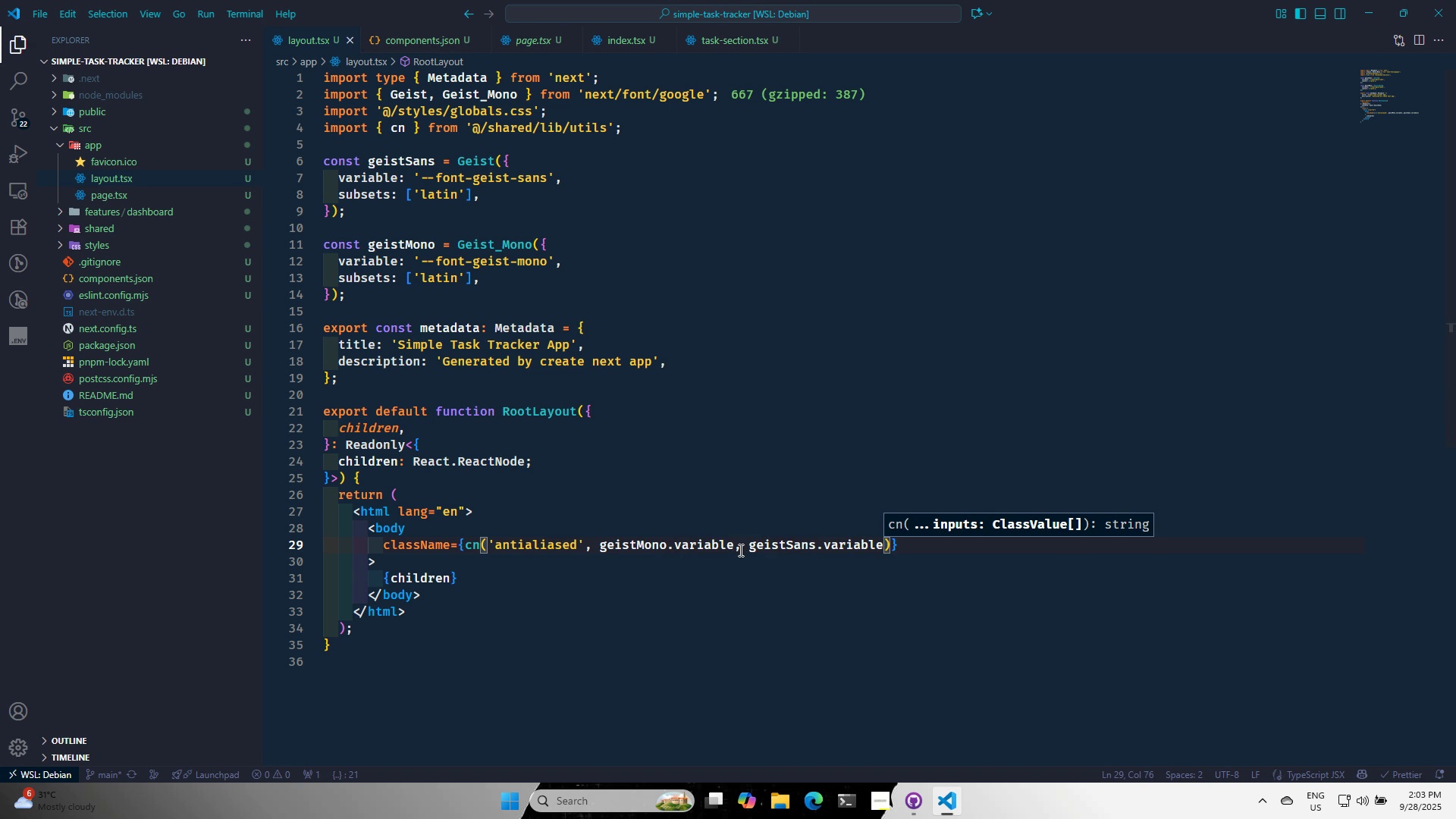 
key(Control+S)
 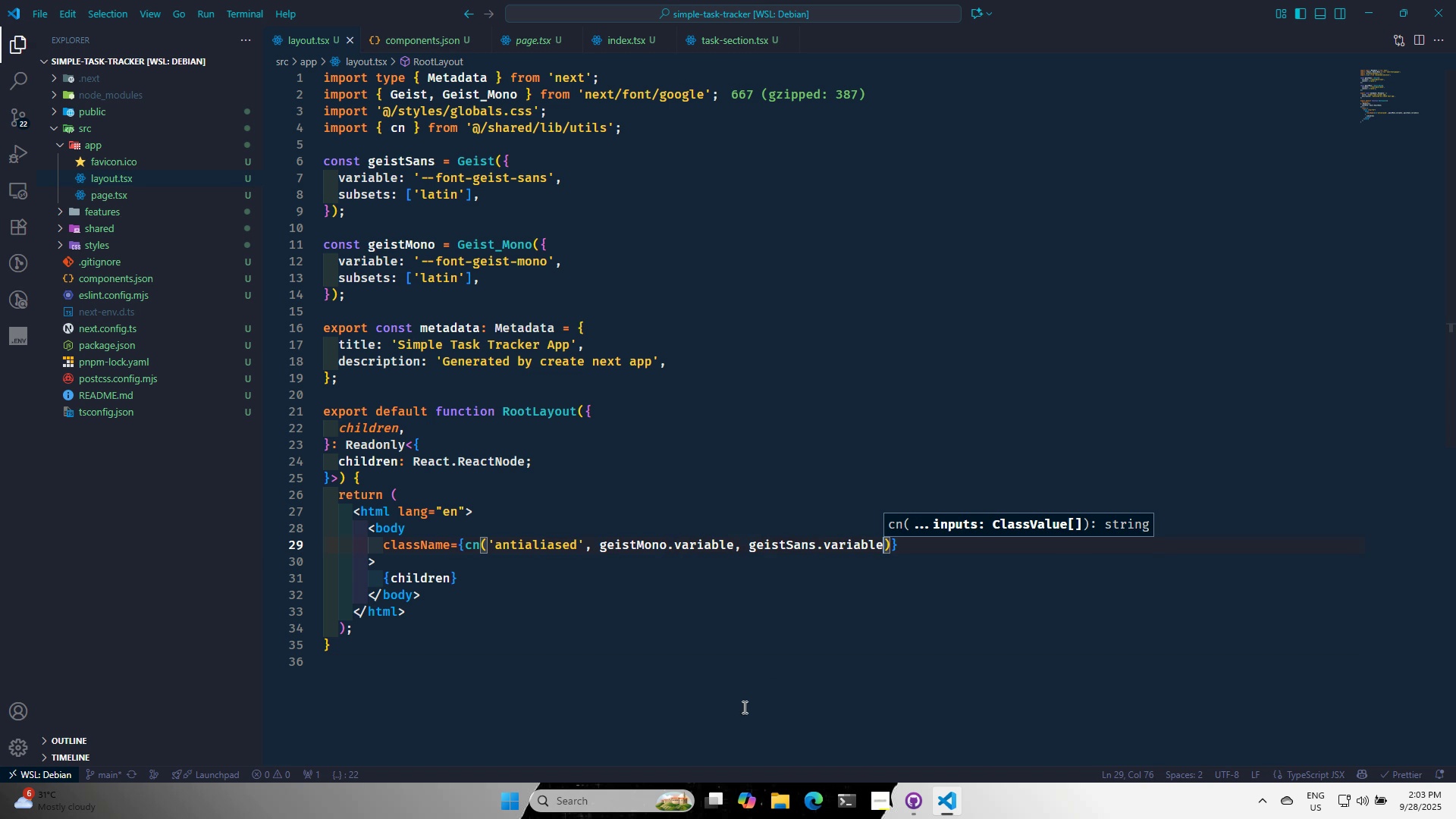 
left_click([745, 702])
 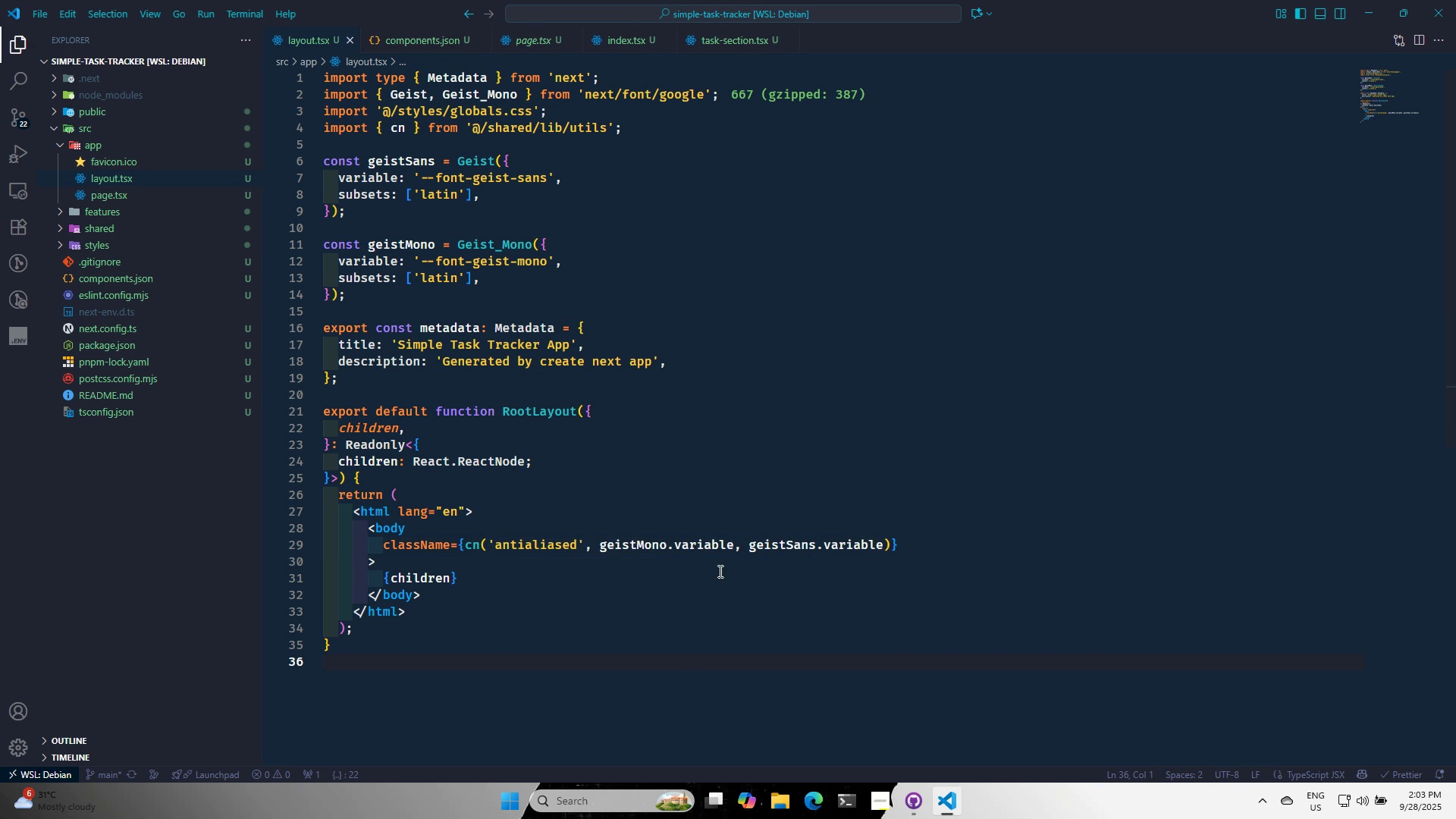 
scroll: coordinate [692, 502], scroll_direction: up, amount: 4.0